 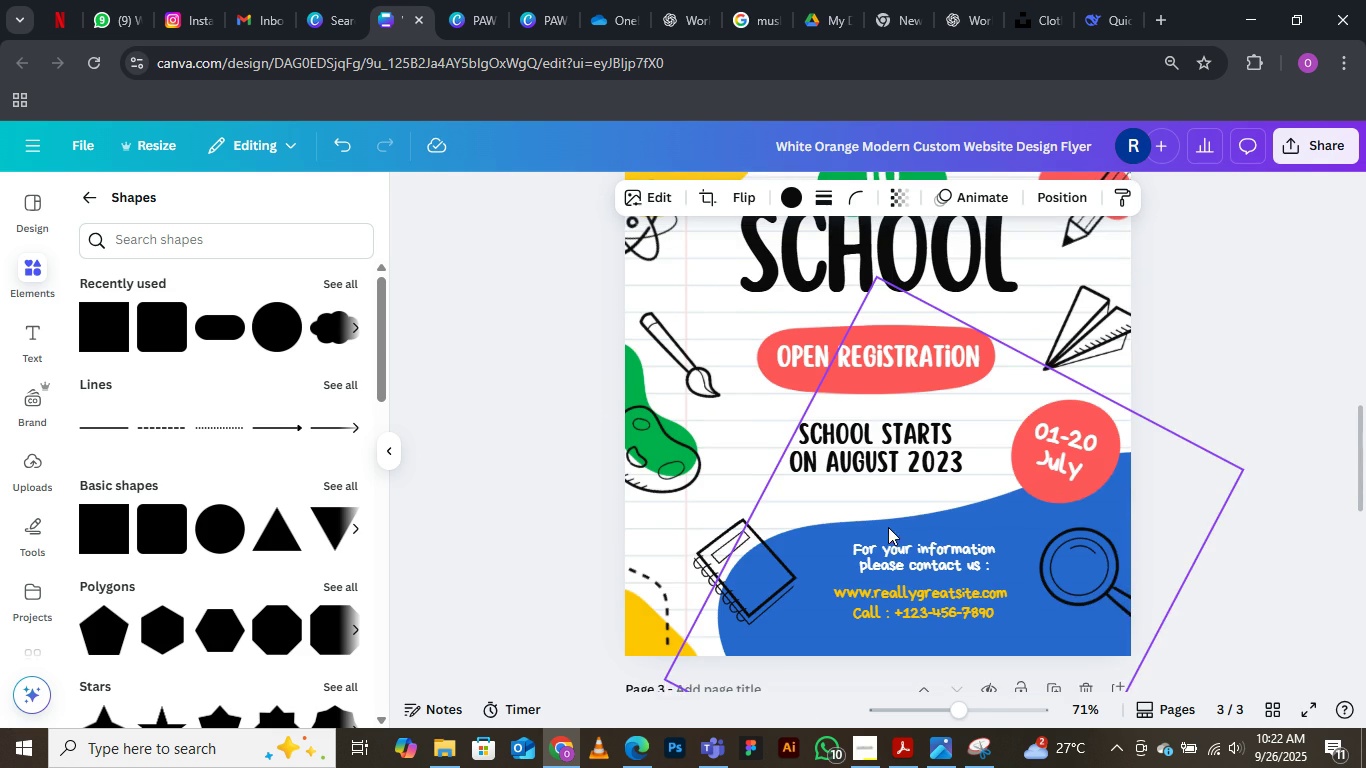 
scroll: coordinate [984, 459], scroll_direction: up, amount: 3.0
 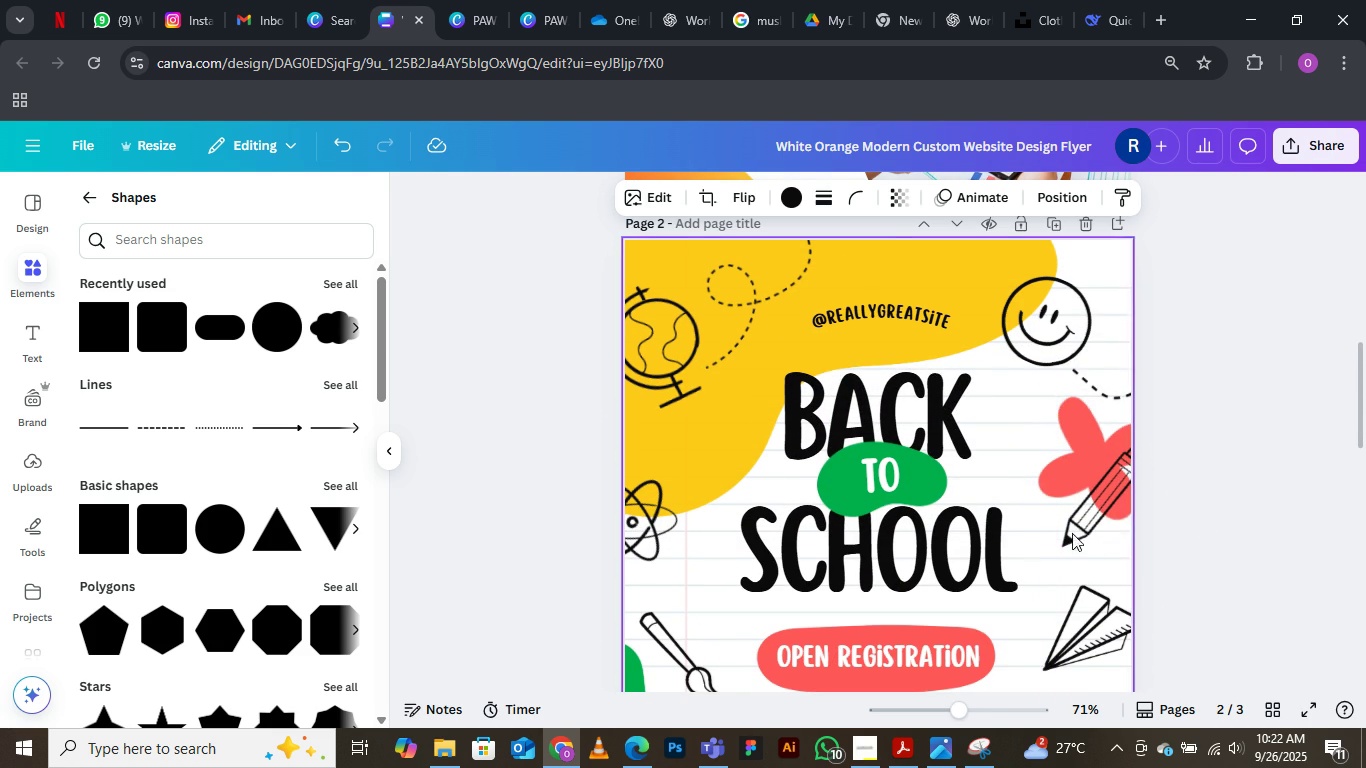 
left_click([1066, 525])
 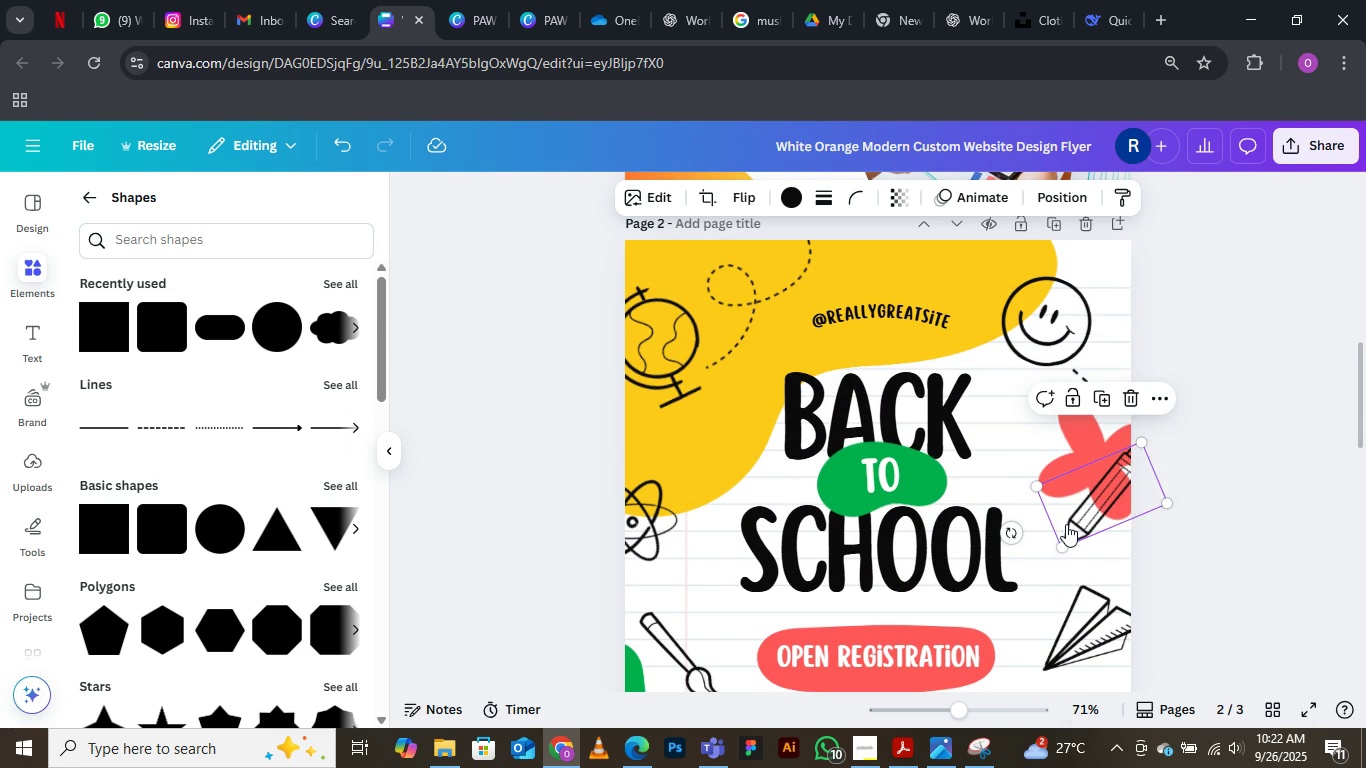 
right_click([1066, 524])
 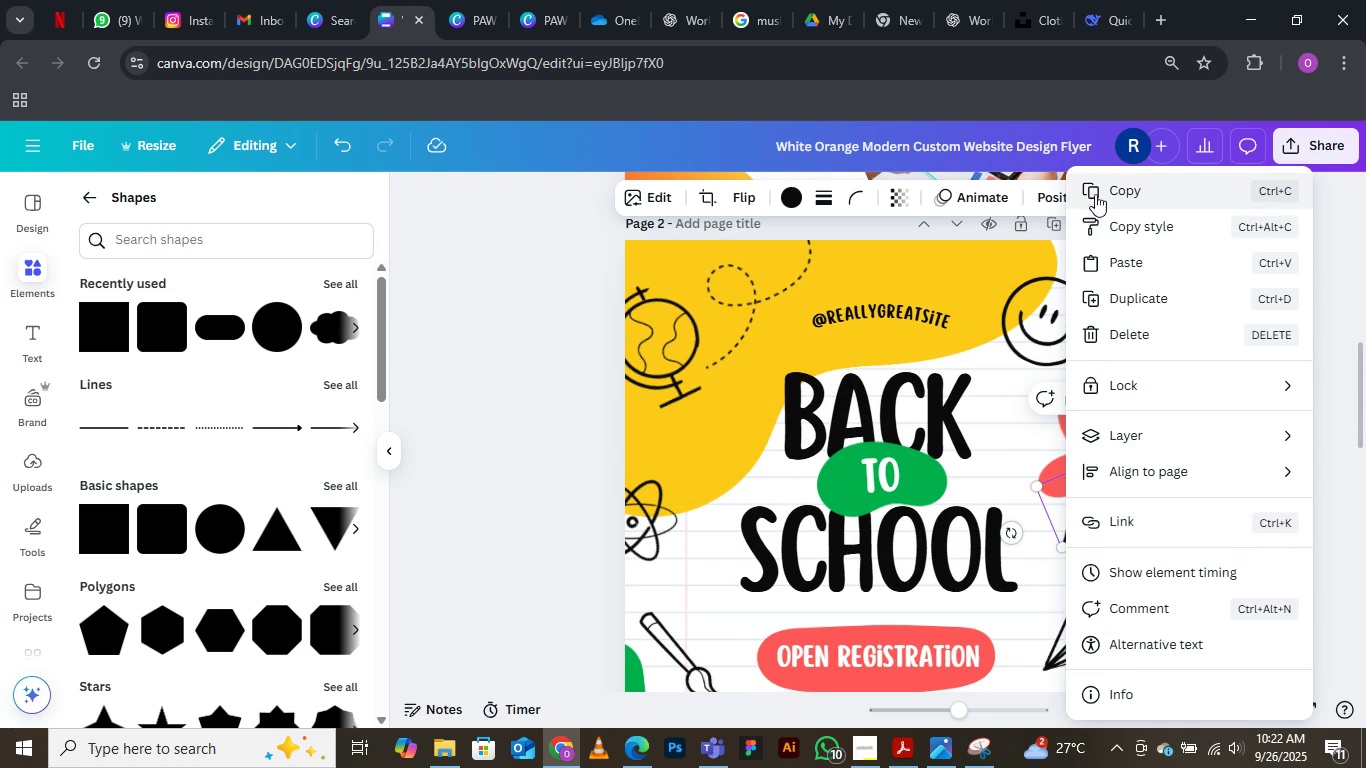 
left_click([1112, 193])
 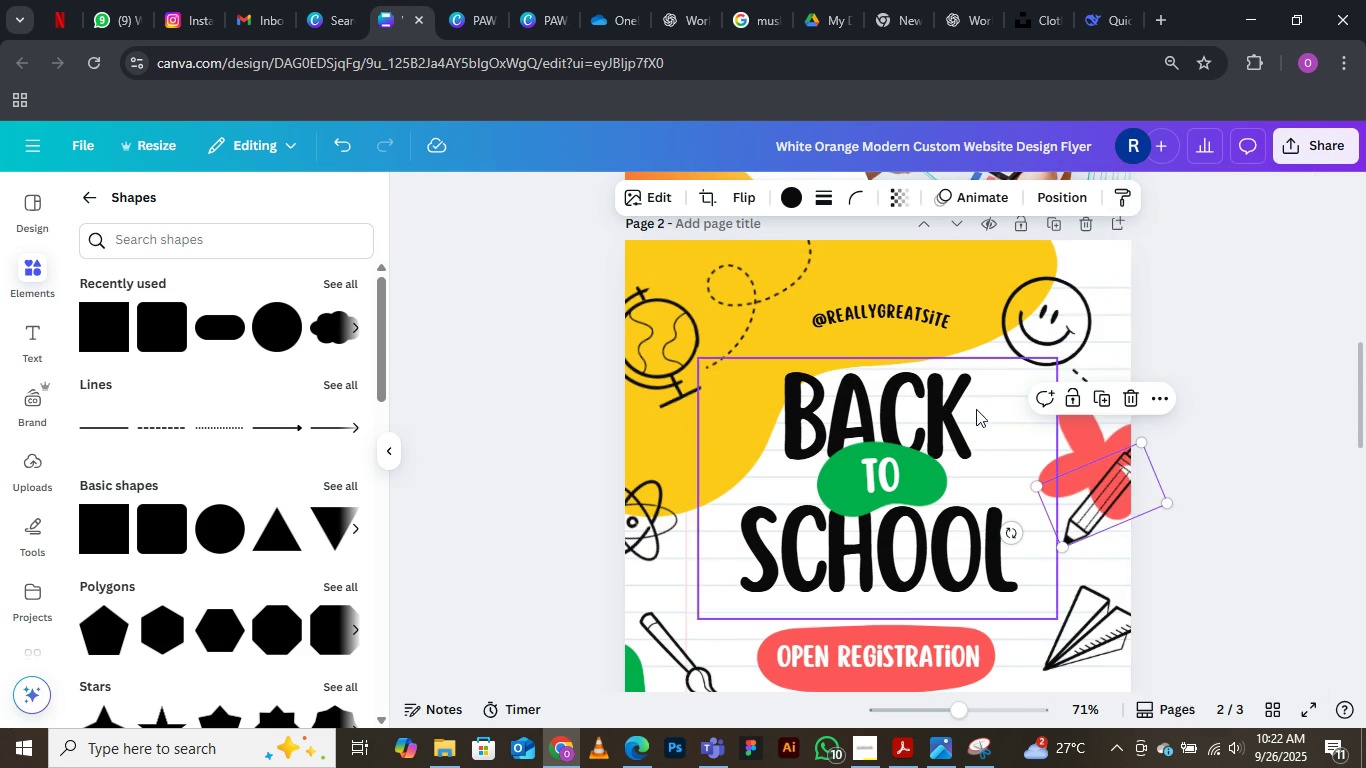 
scroll: coordinate [961, 419], scroll_direction: down, amount: 6.0